 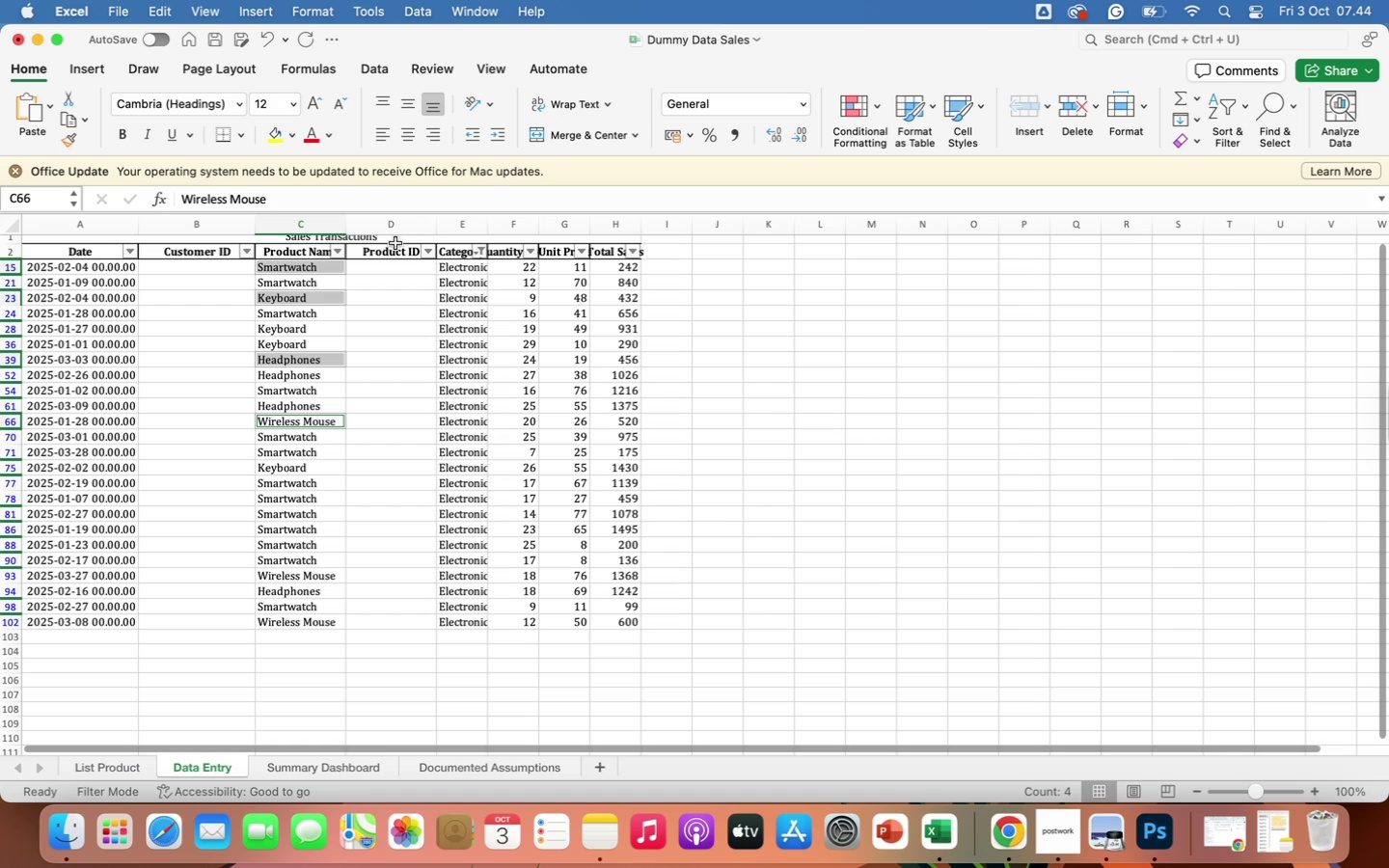 
left_click([473, 251])
 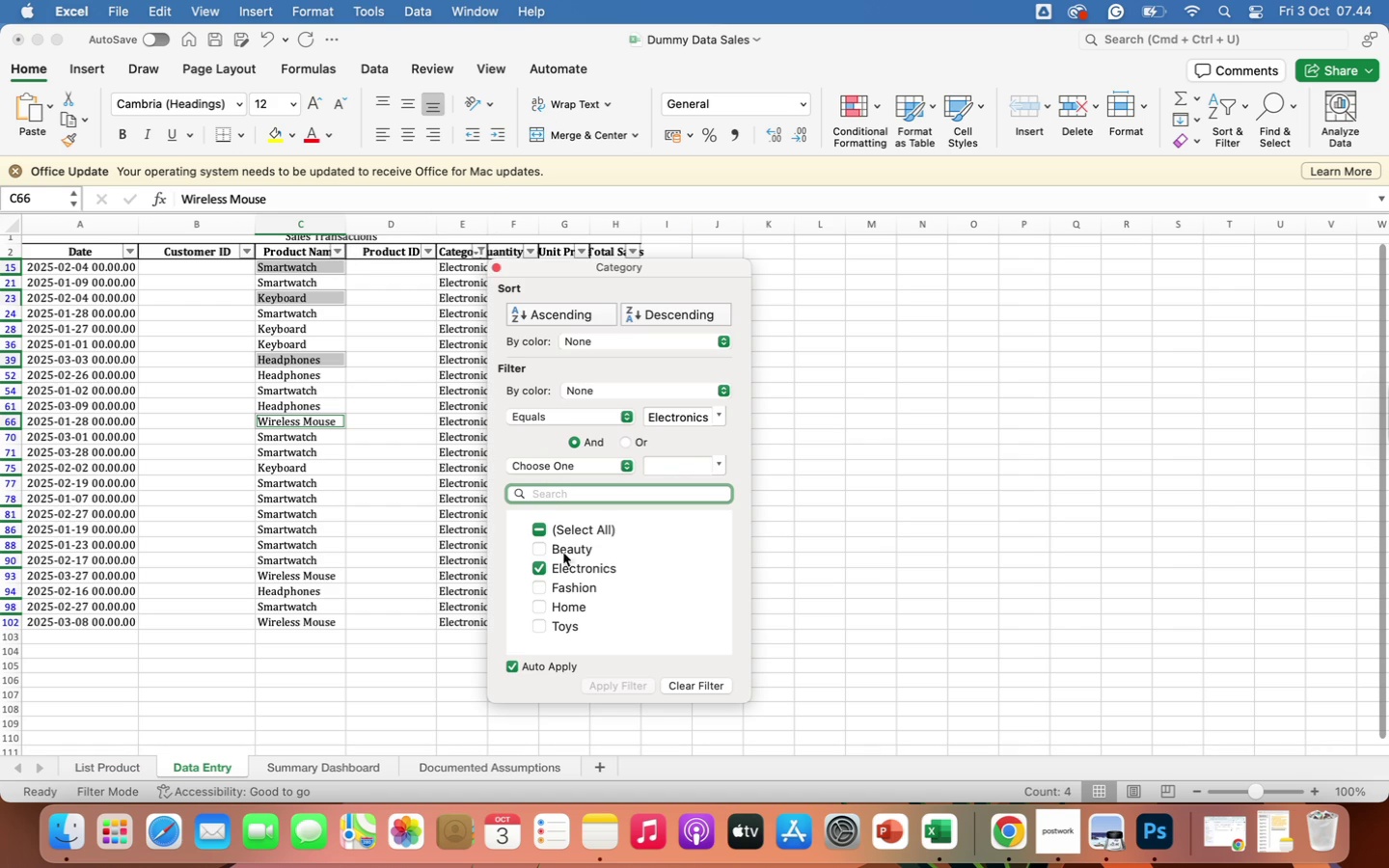 
left_click([542, 549])
 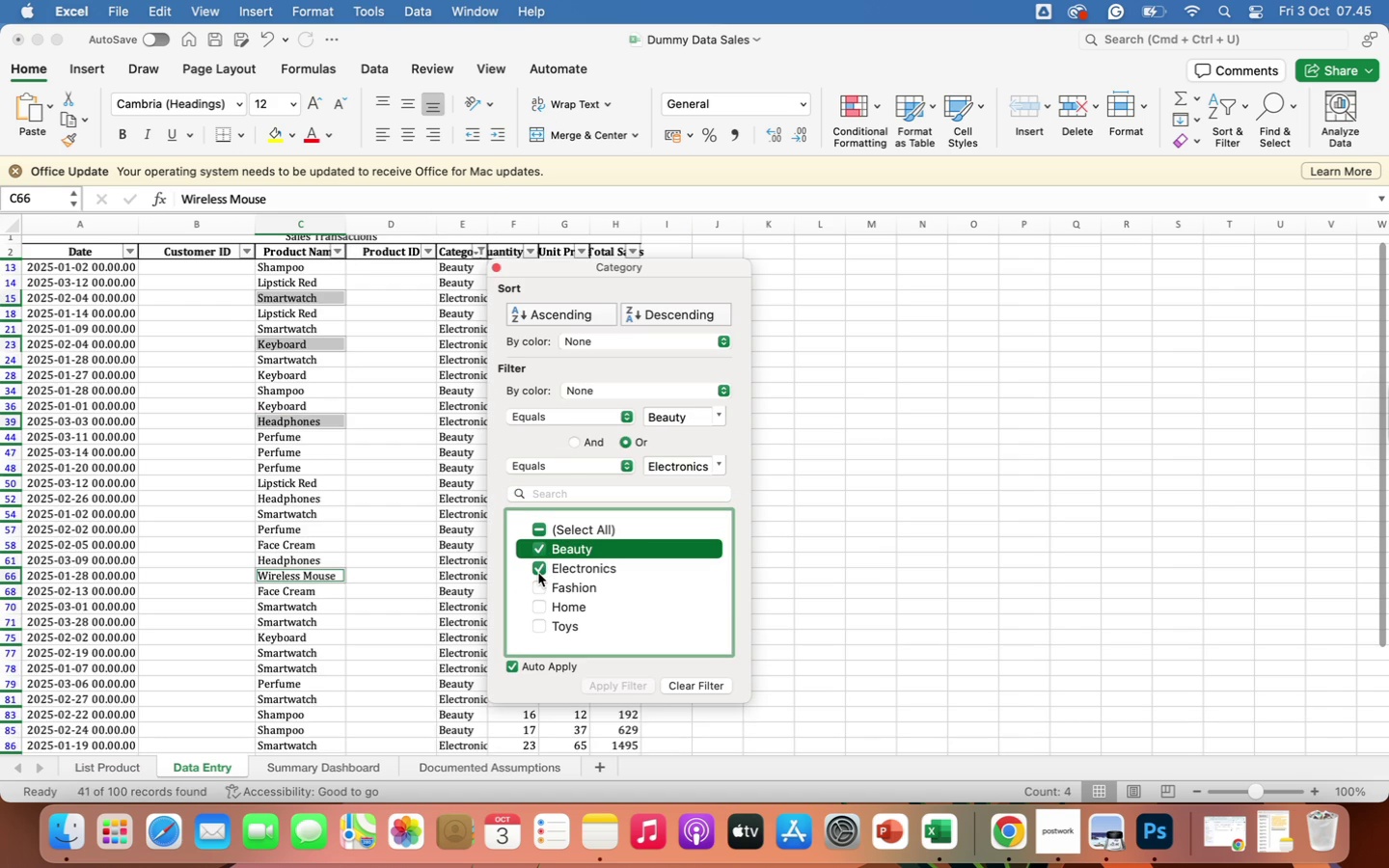 
left_click([538, 573])
 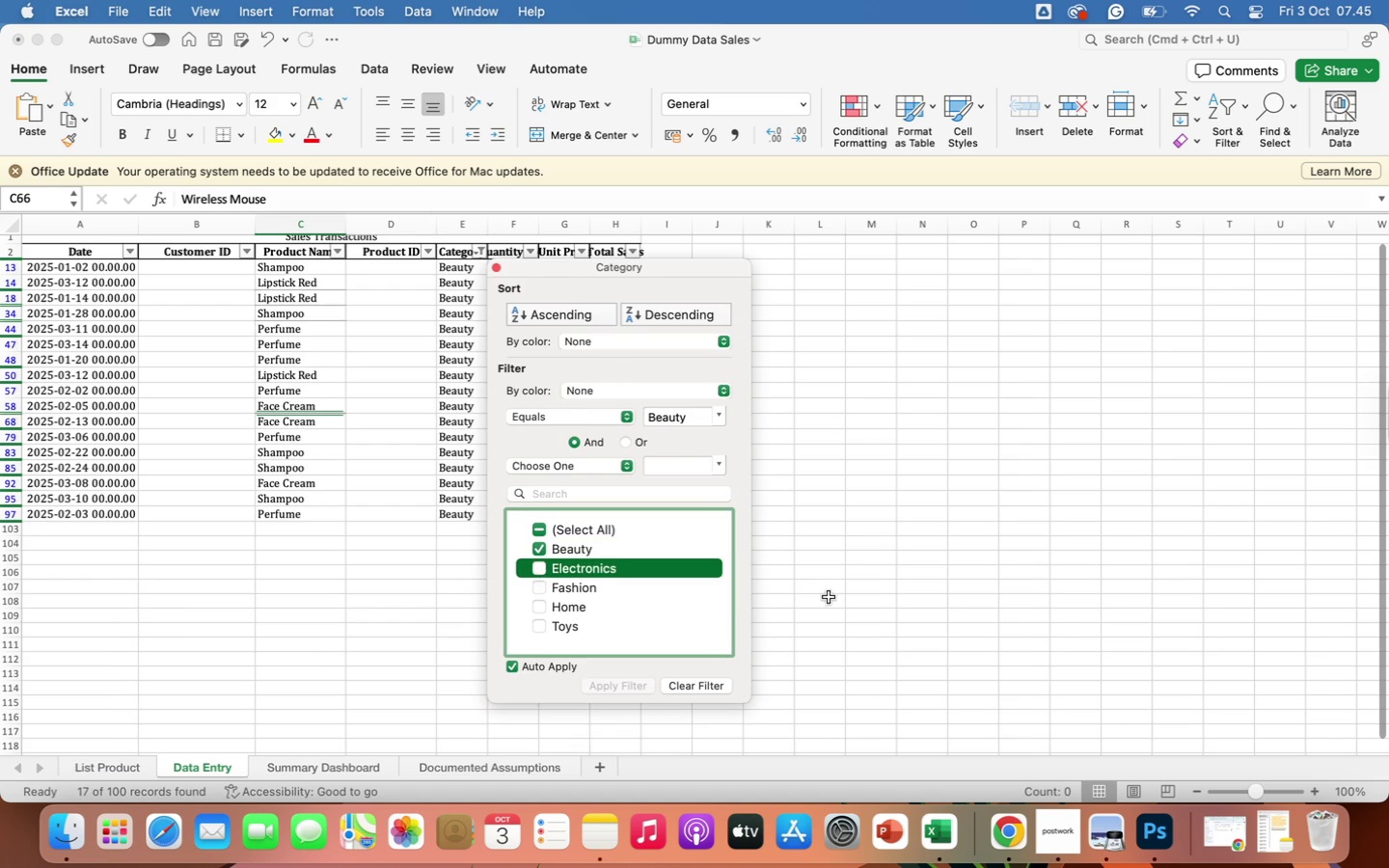 
left_click([829, 597])
 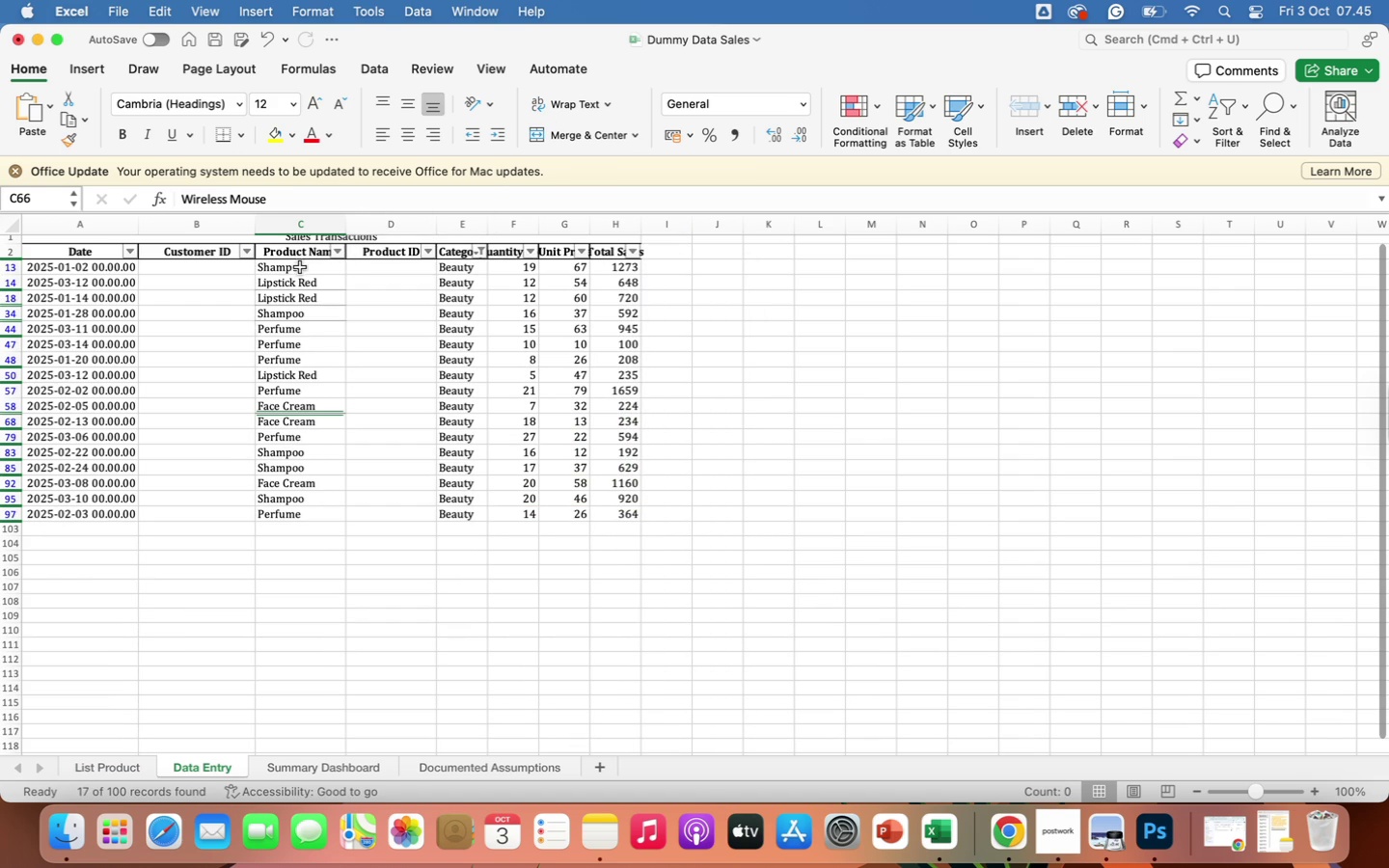 
left_click([300, 267])